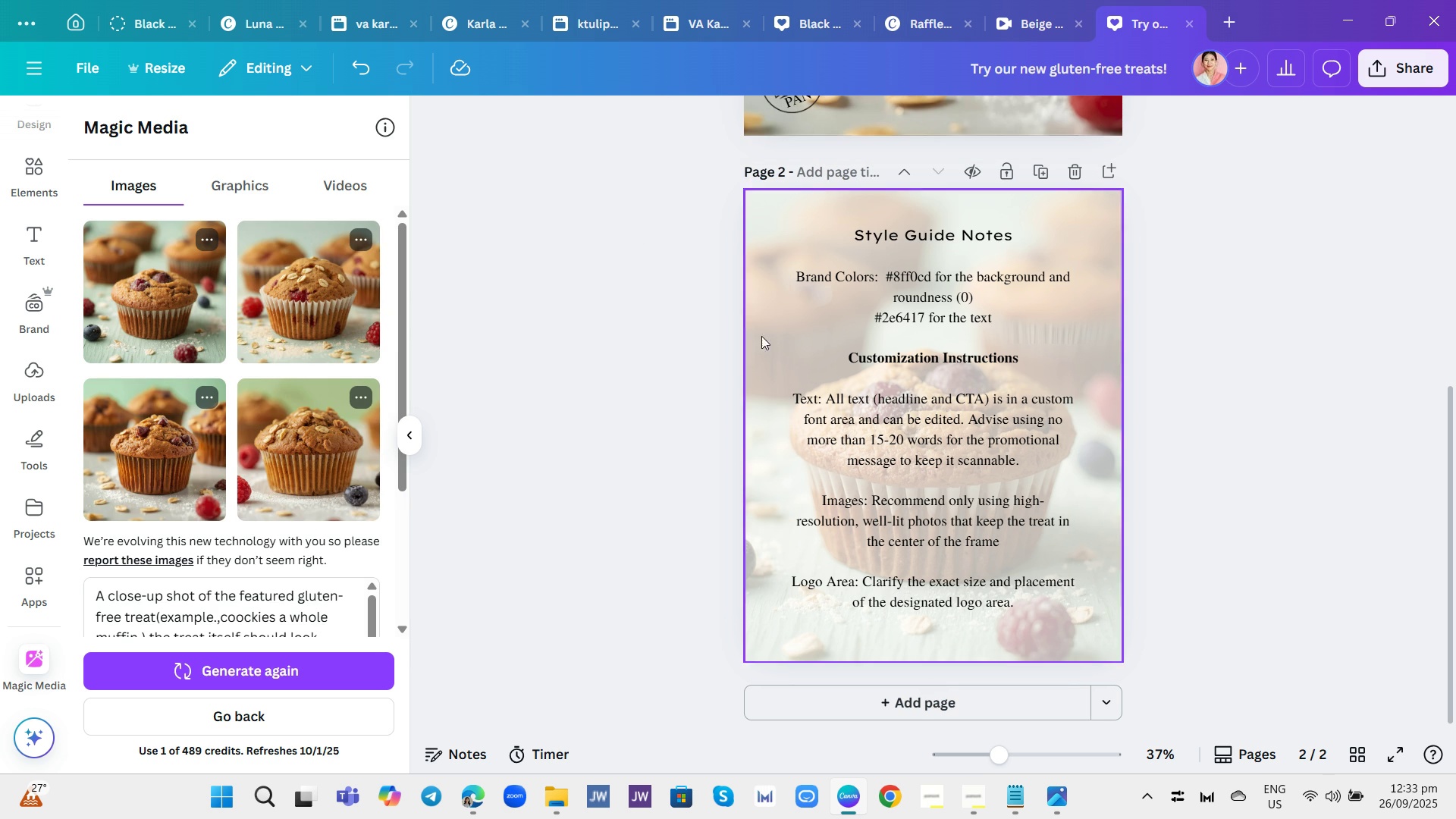 
double_click([898, 233])
 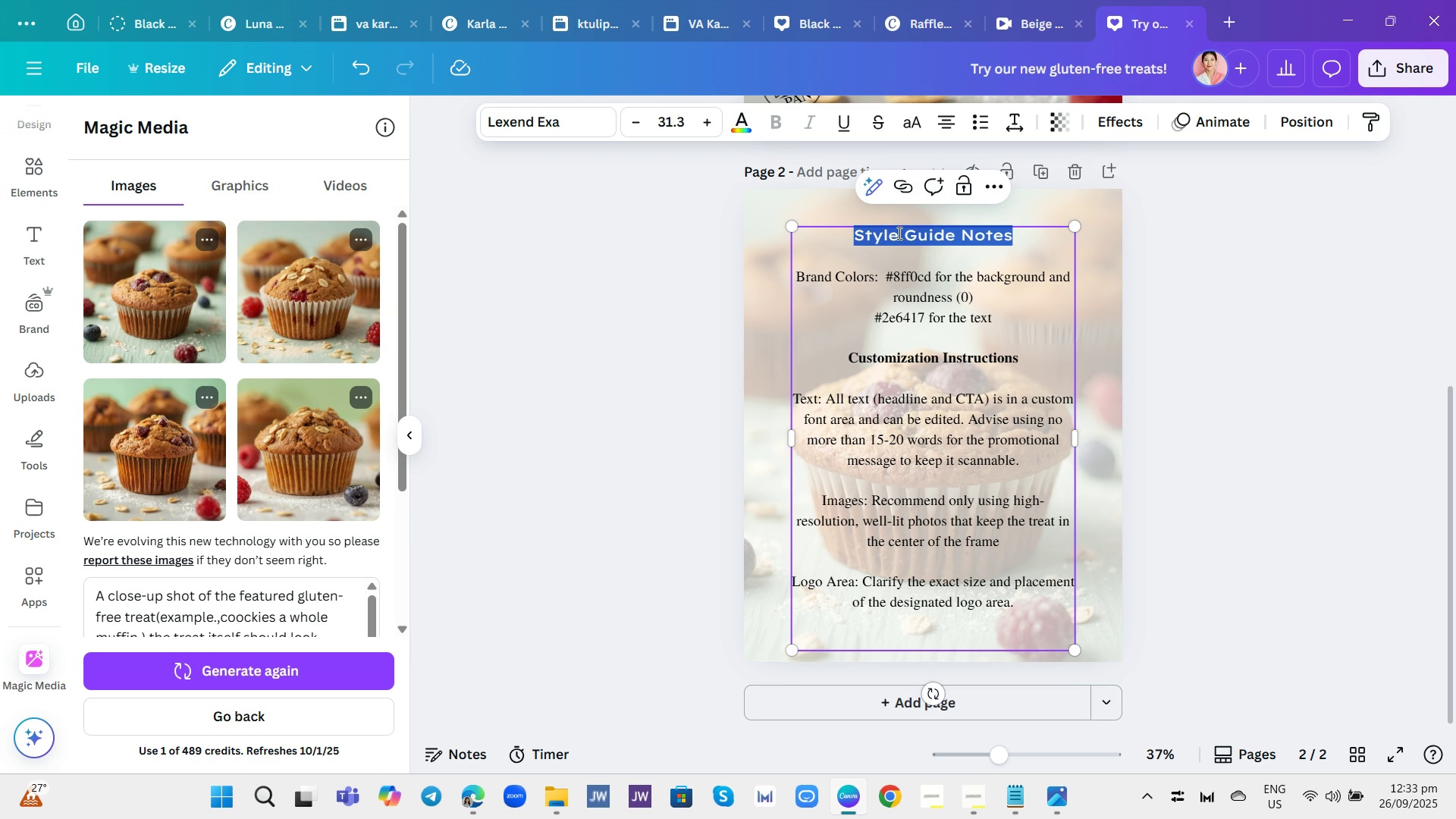 
triple_click([898, 233])
 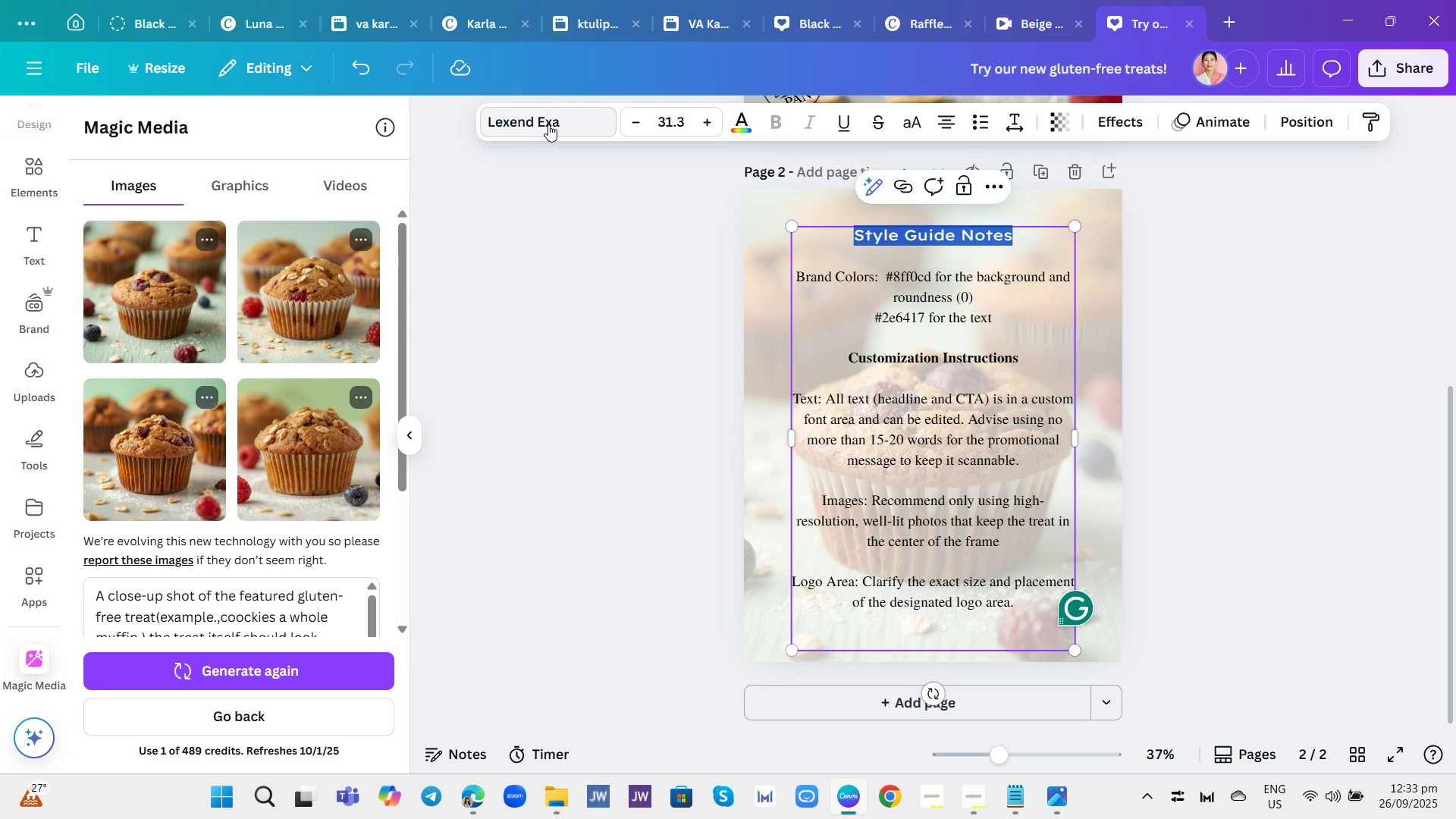 
left_click([549, 124])
 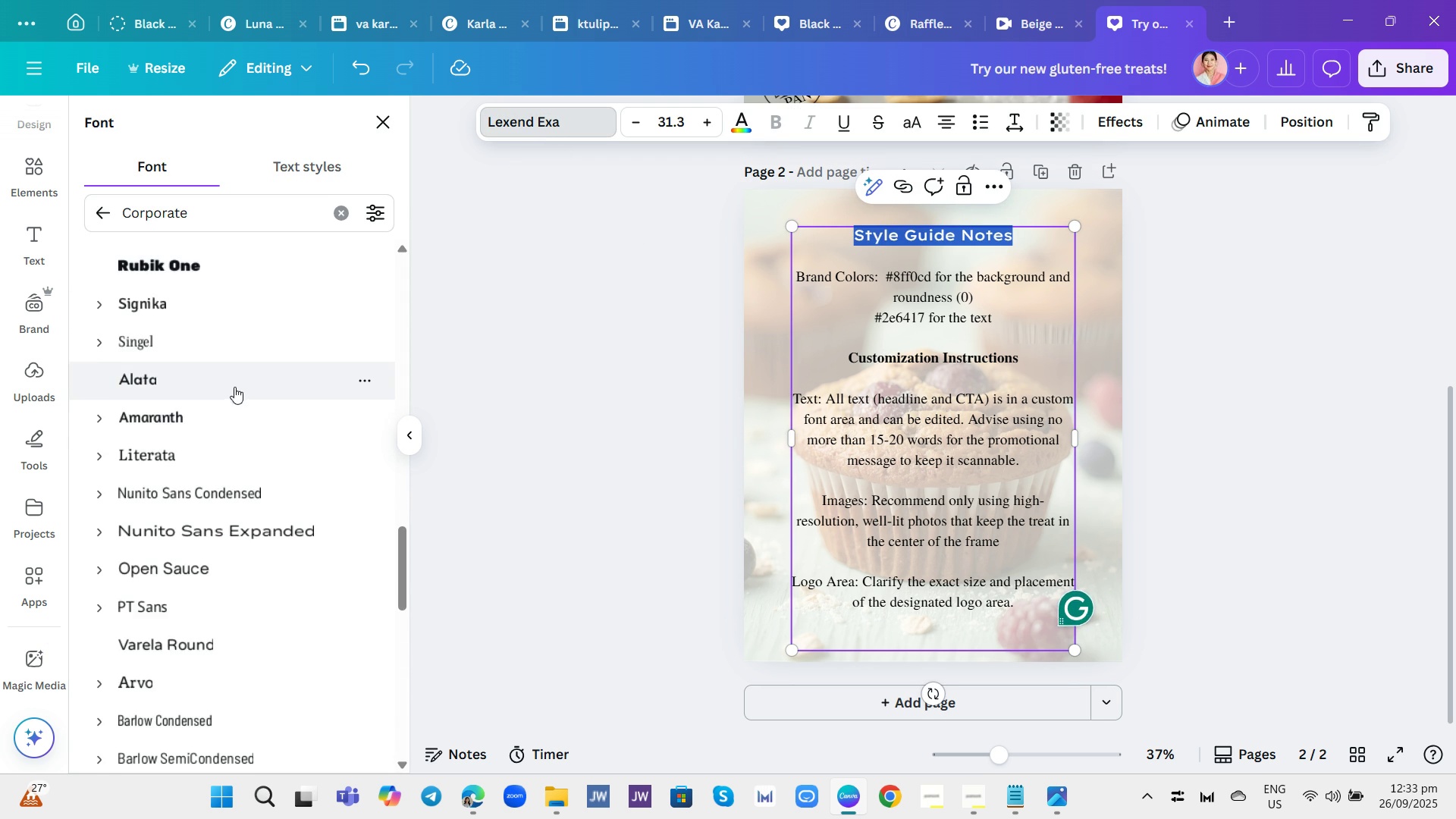 
scroll: coordinate [218, 593], scroll_direction: down, amount: 14.0
 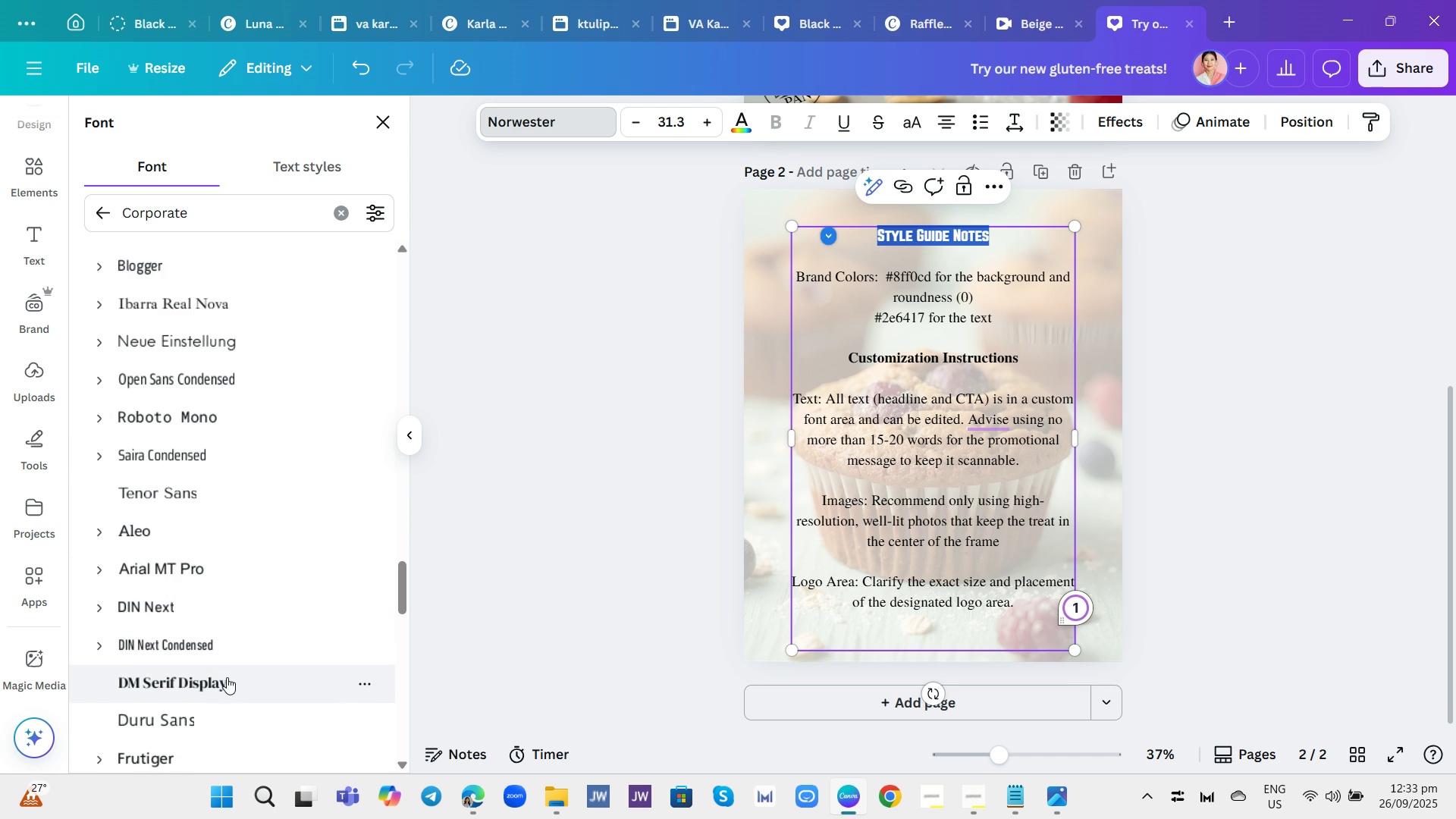 
left_click([228, 678])
 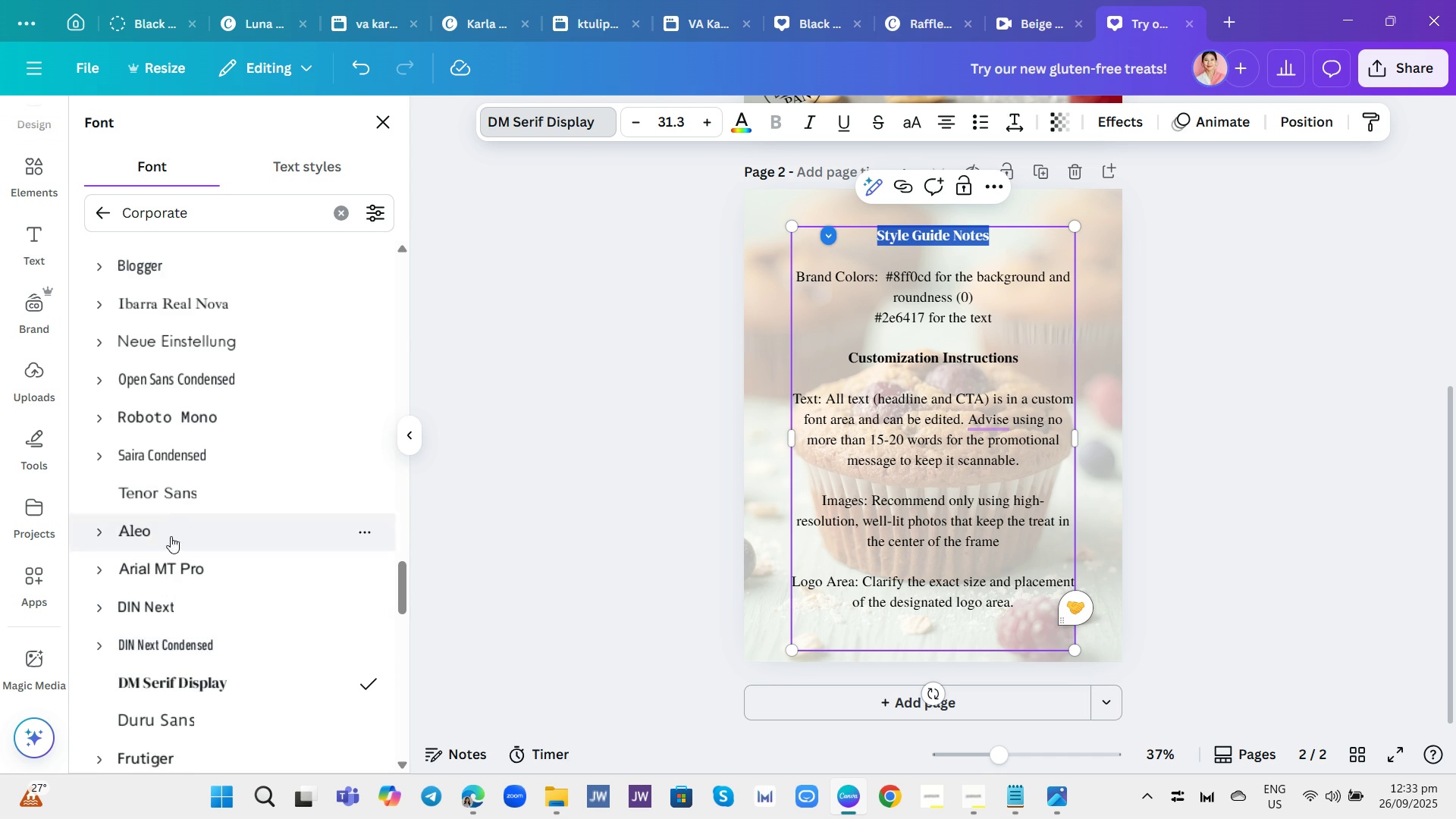 
scroll: coordinate [231, 407], scroll_direction: up, amount: 33.0
 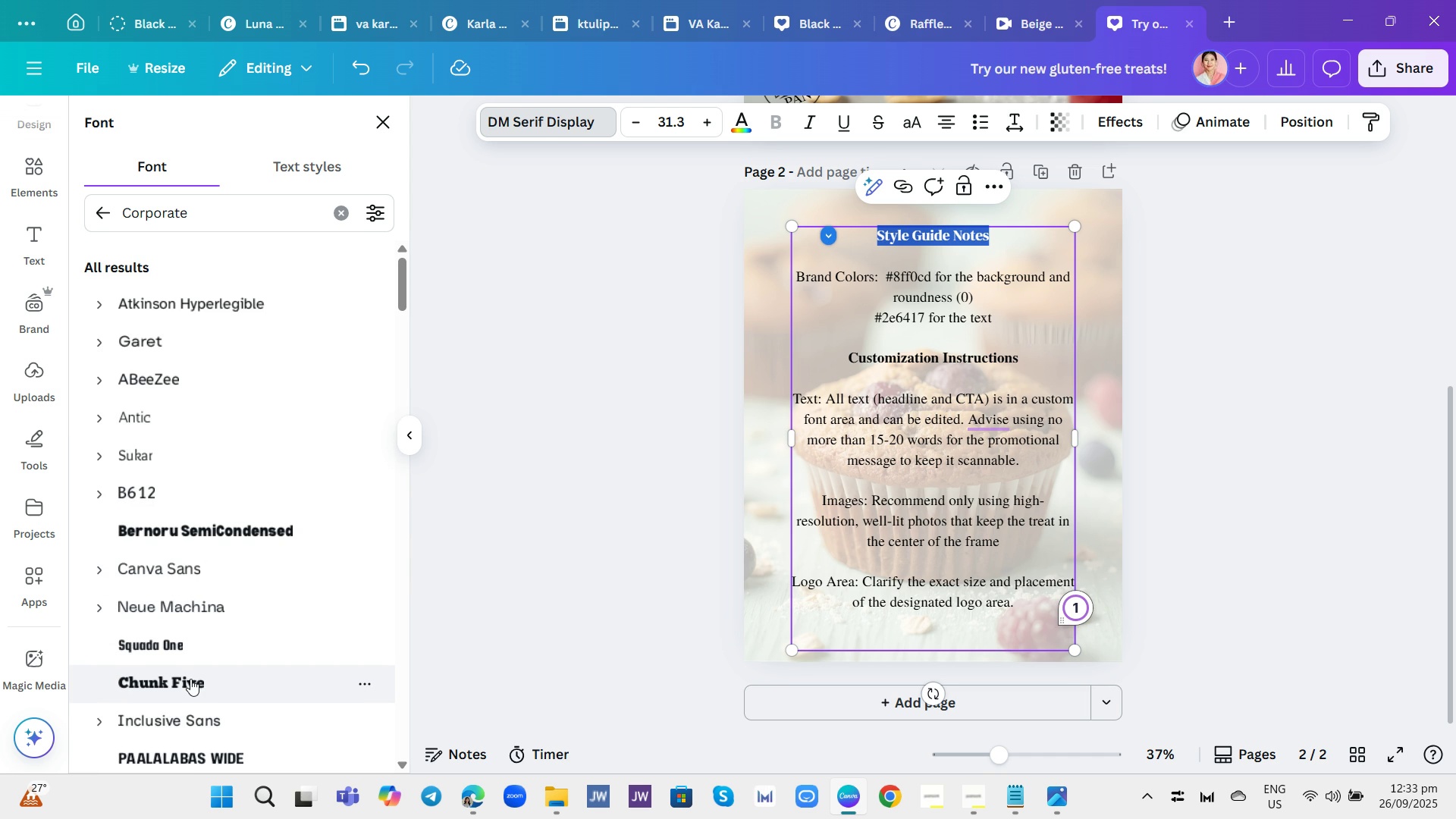 
left_click([212, 676])
 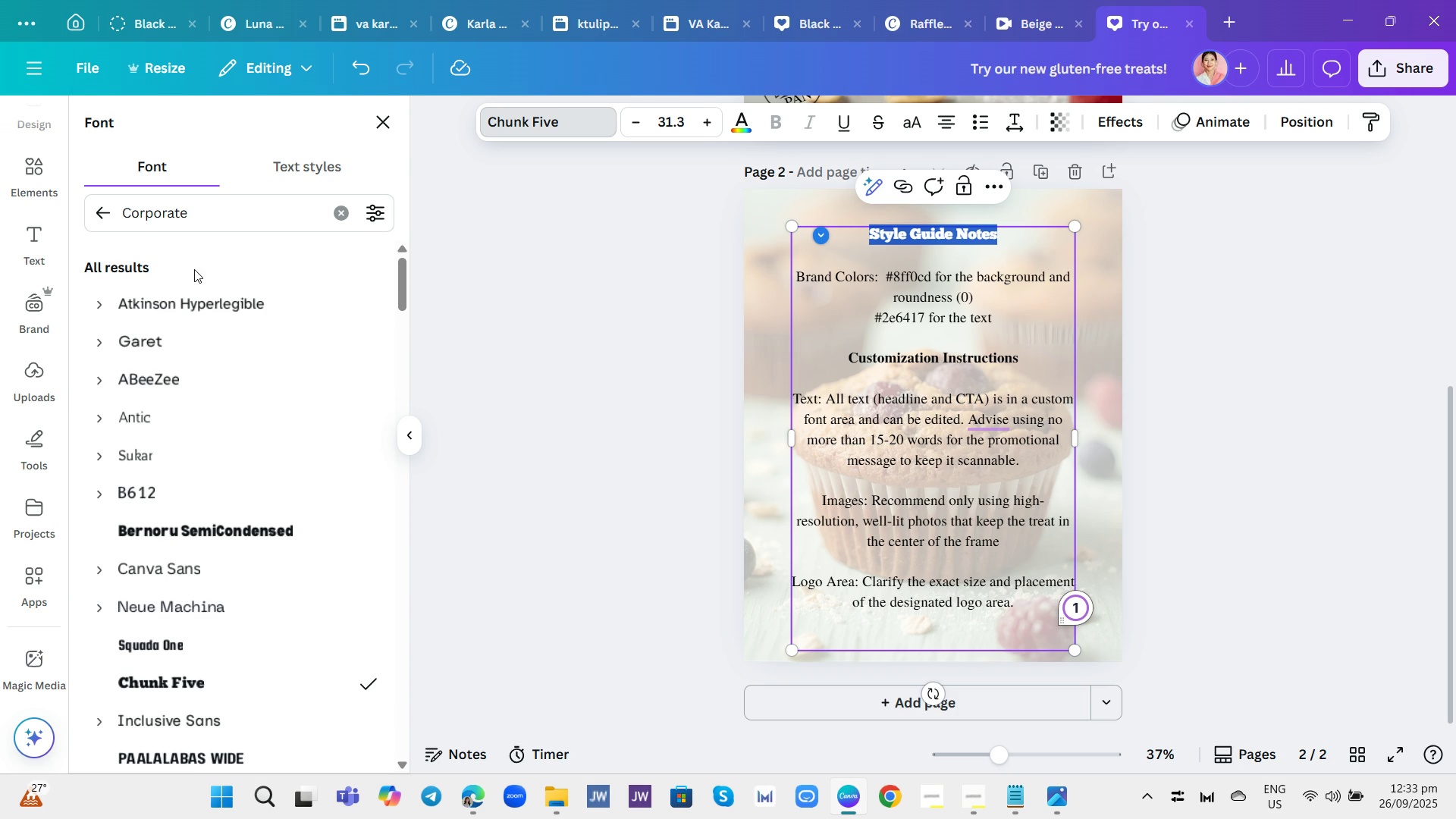 
wait(5.83)
 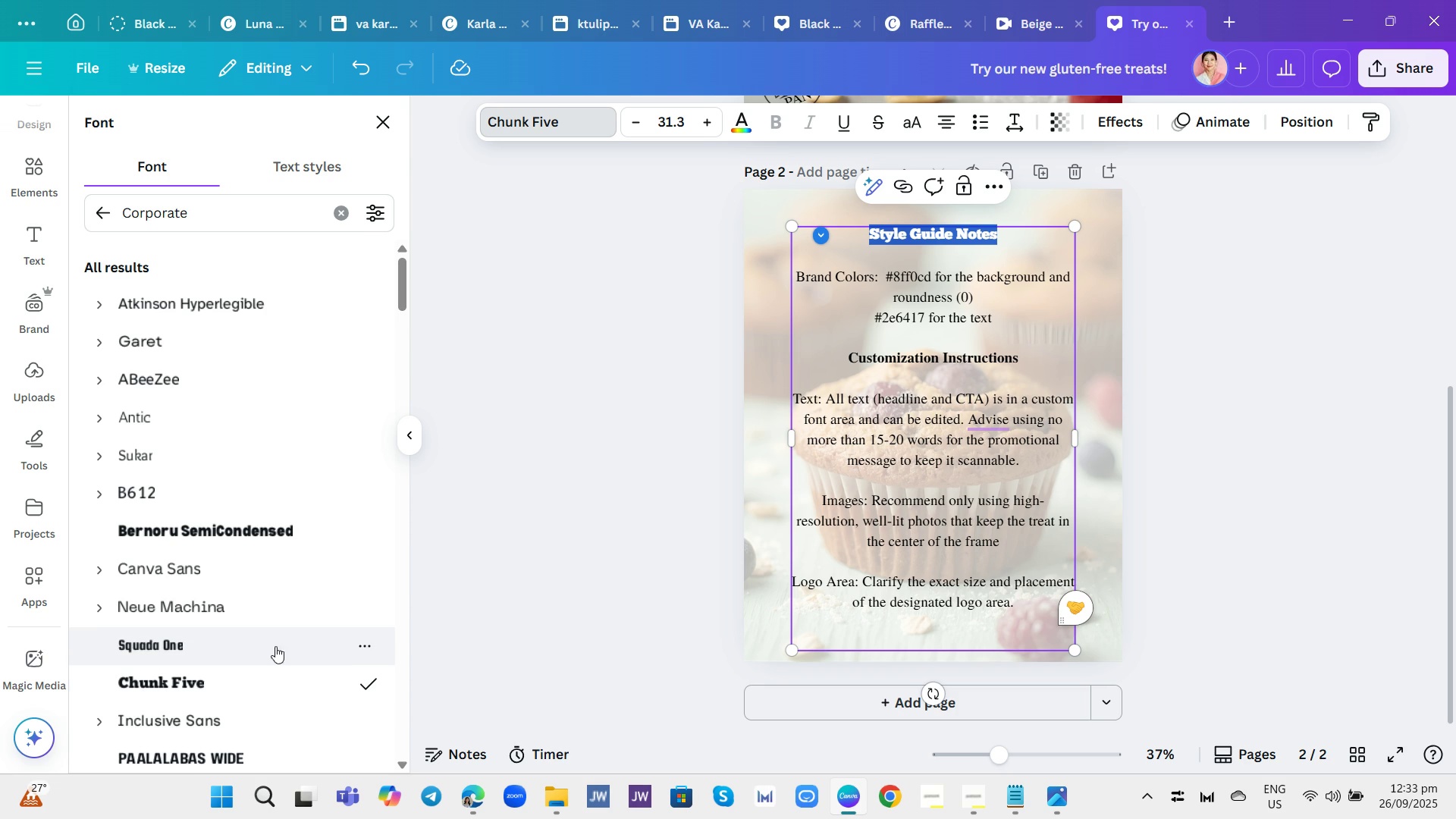 
left_click([99, 214])
 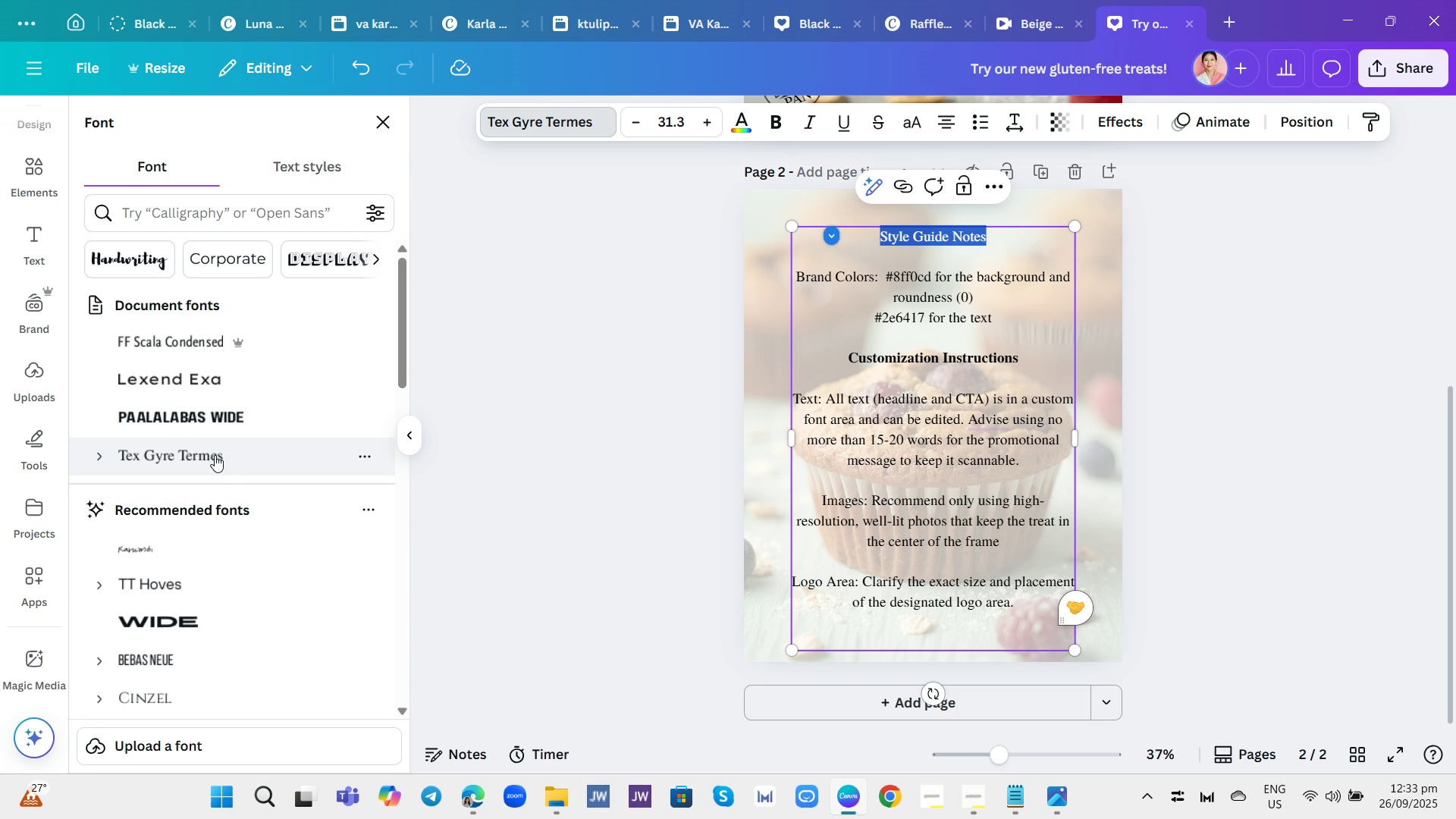 
wait(5.02)
 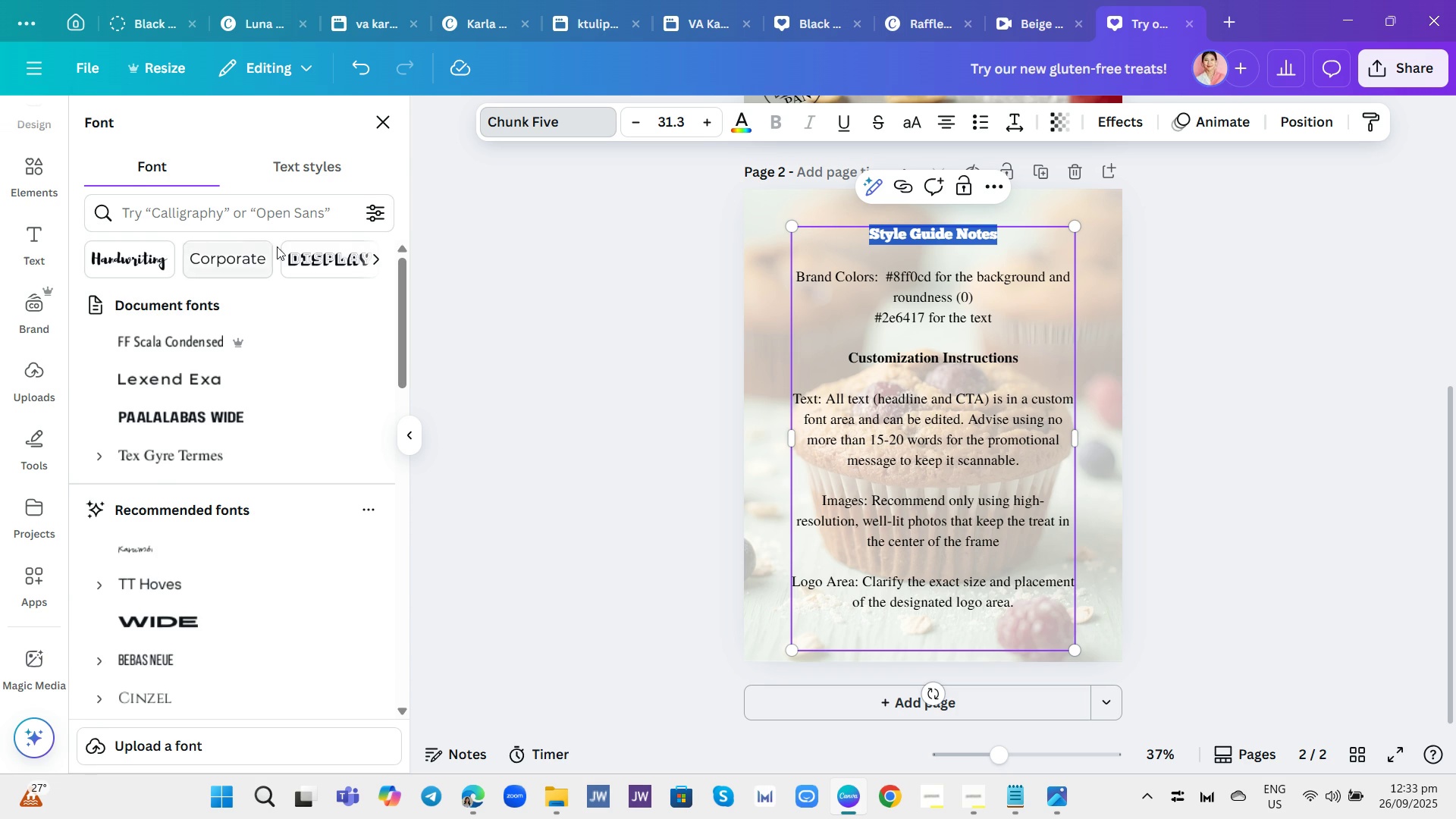 
left_click([645, 335])
 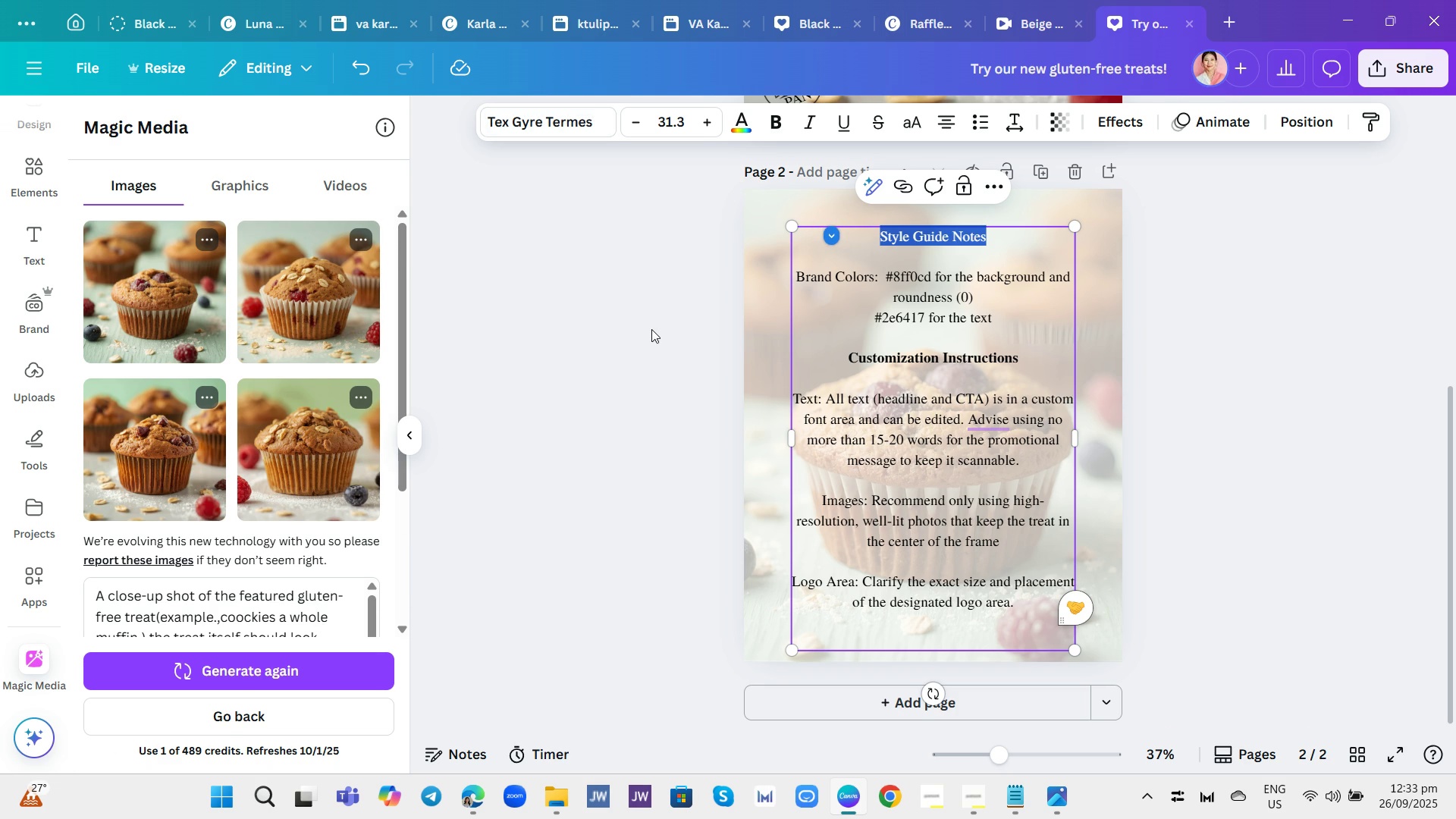 
left_click([651, 329])
 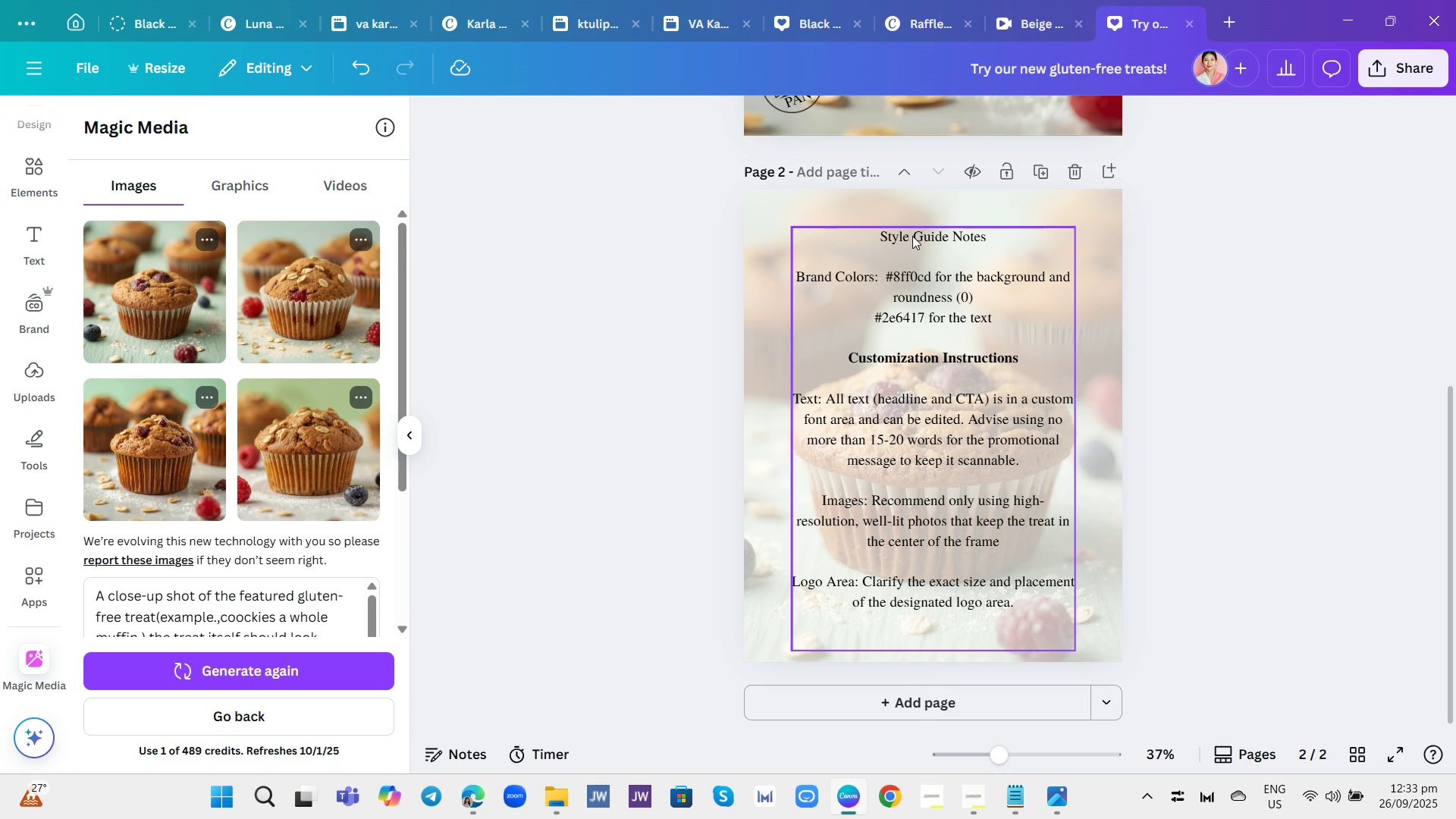 
double_click([909, 237])
 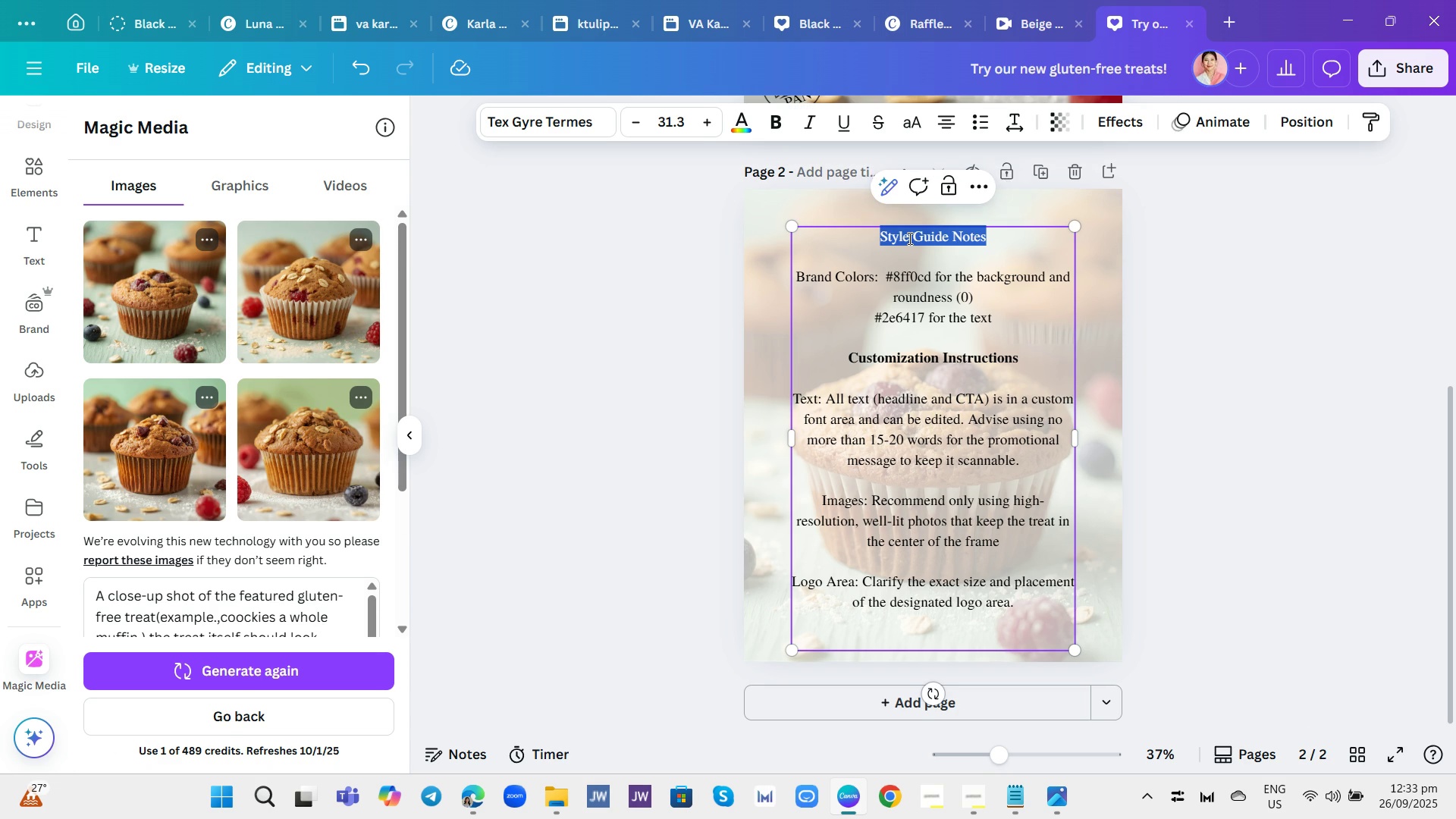 
triple_click([908, 238])
 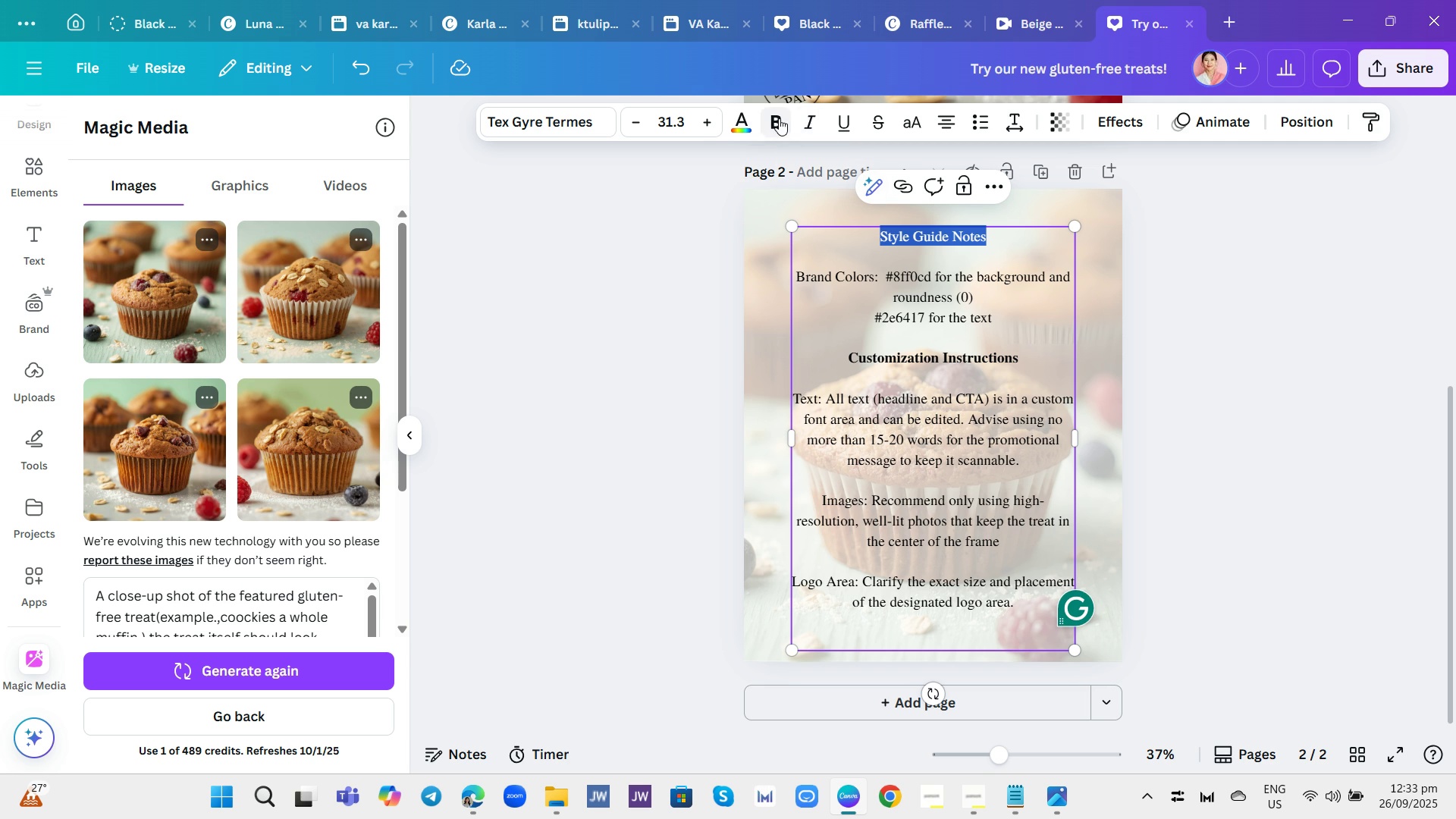 
left_click([778, 118])
 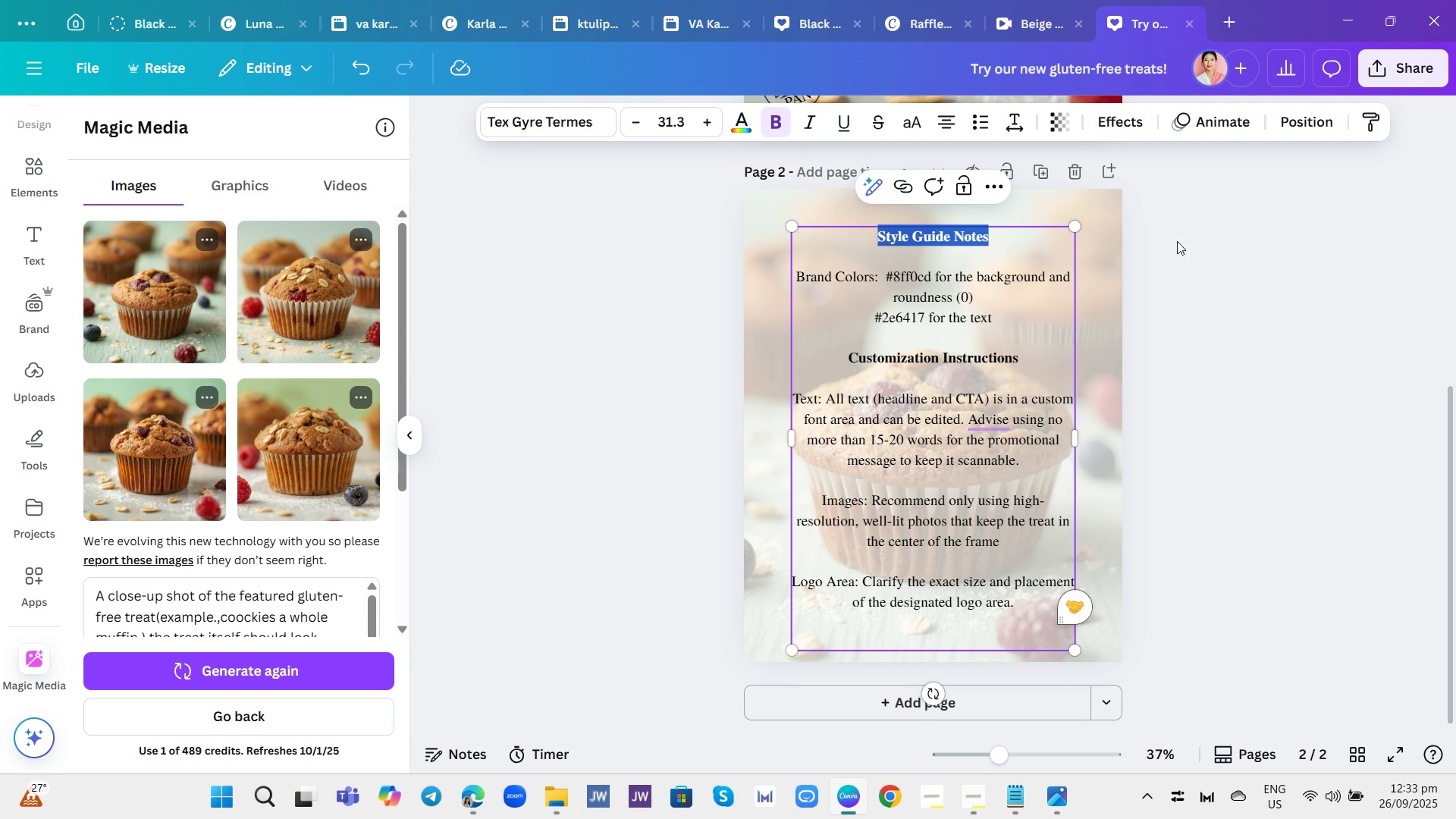 
left_click([1187, 241])
 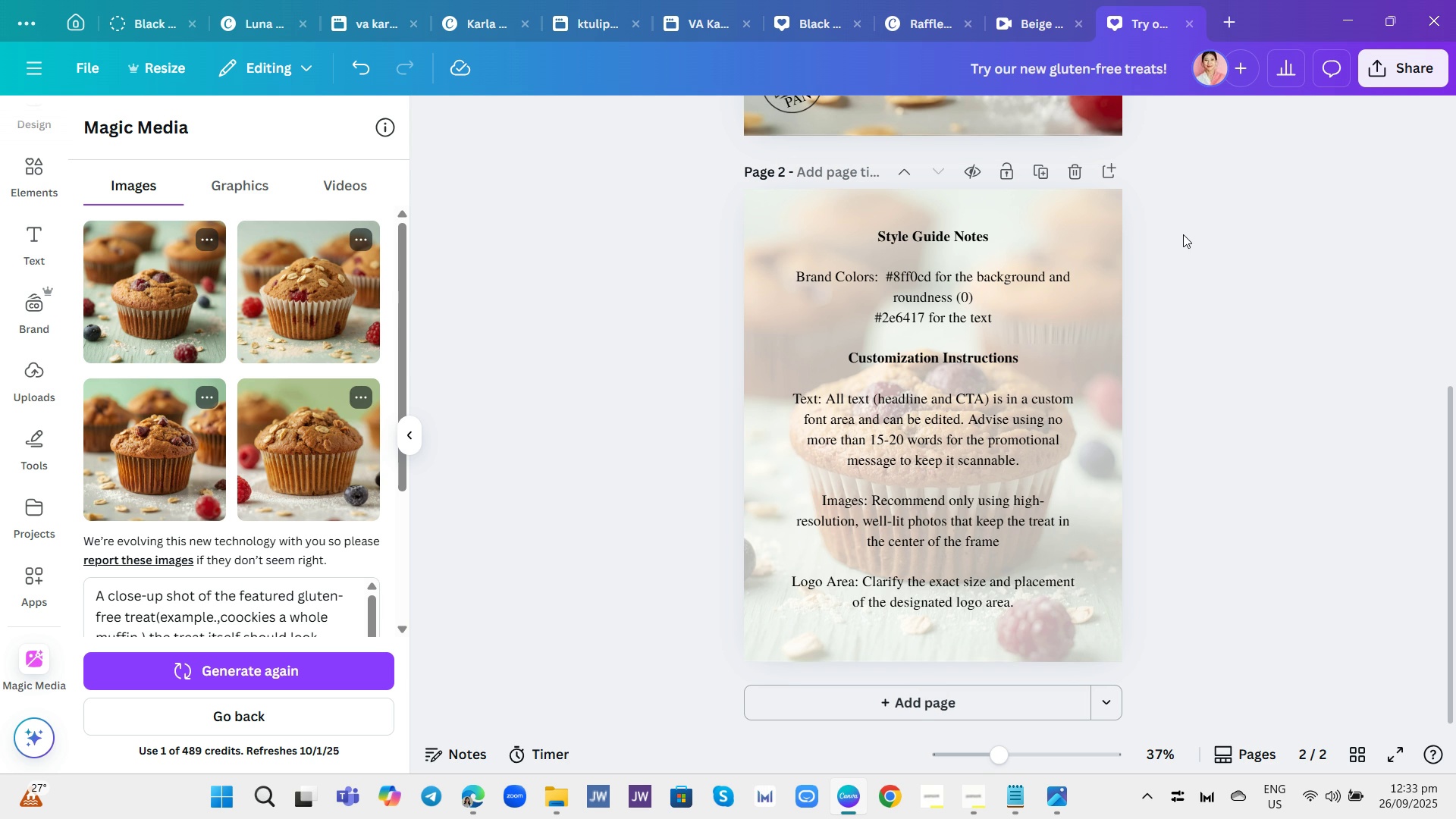 
wait(8.08)
 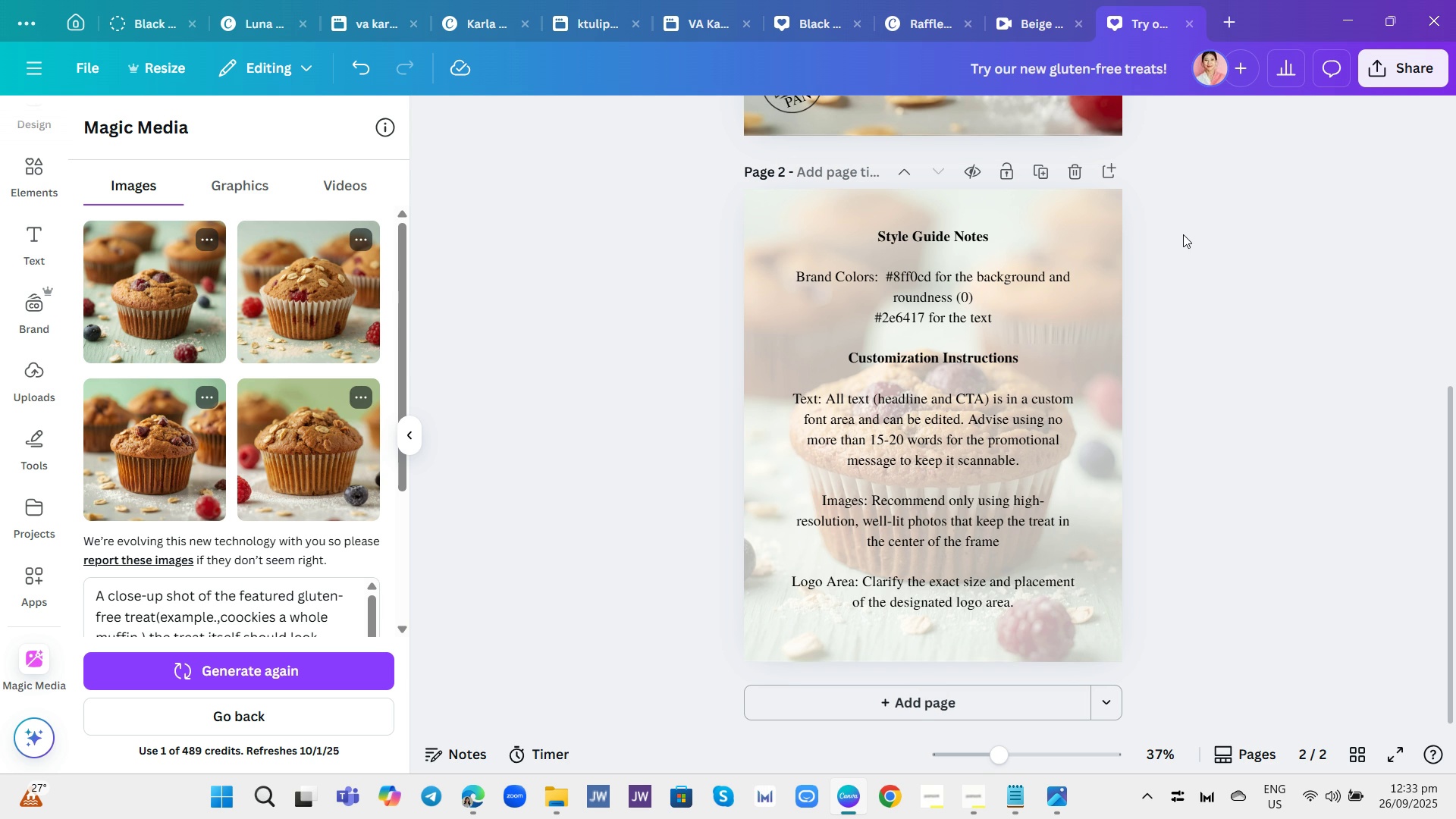 
scroll: coordinate [1300, 417], scroll_direction: up, amount: 5.0
 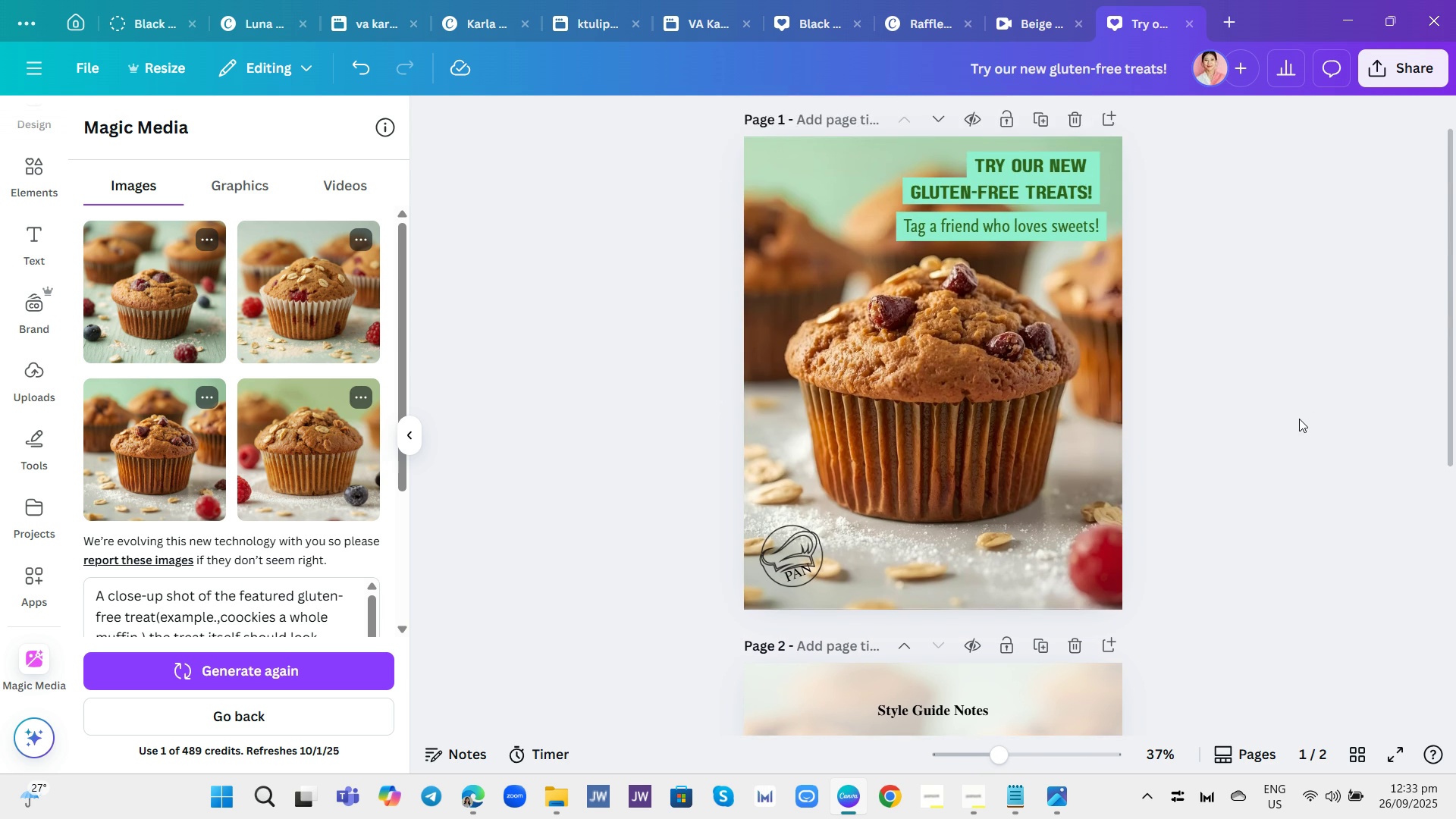 
scroll: coordinate [1309, 427], scroll_direction: down, amount: 3.0
 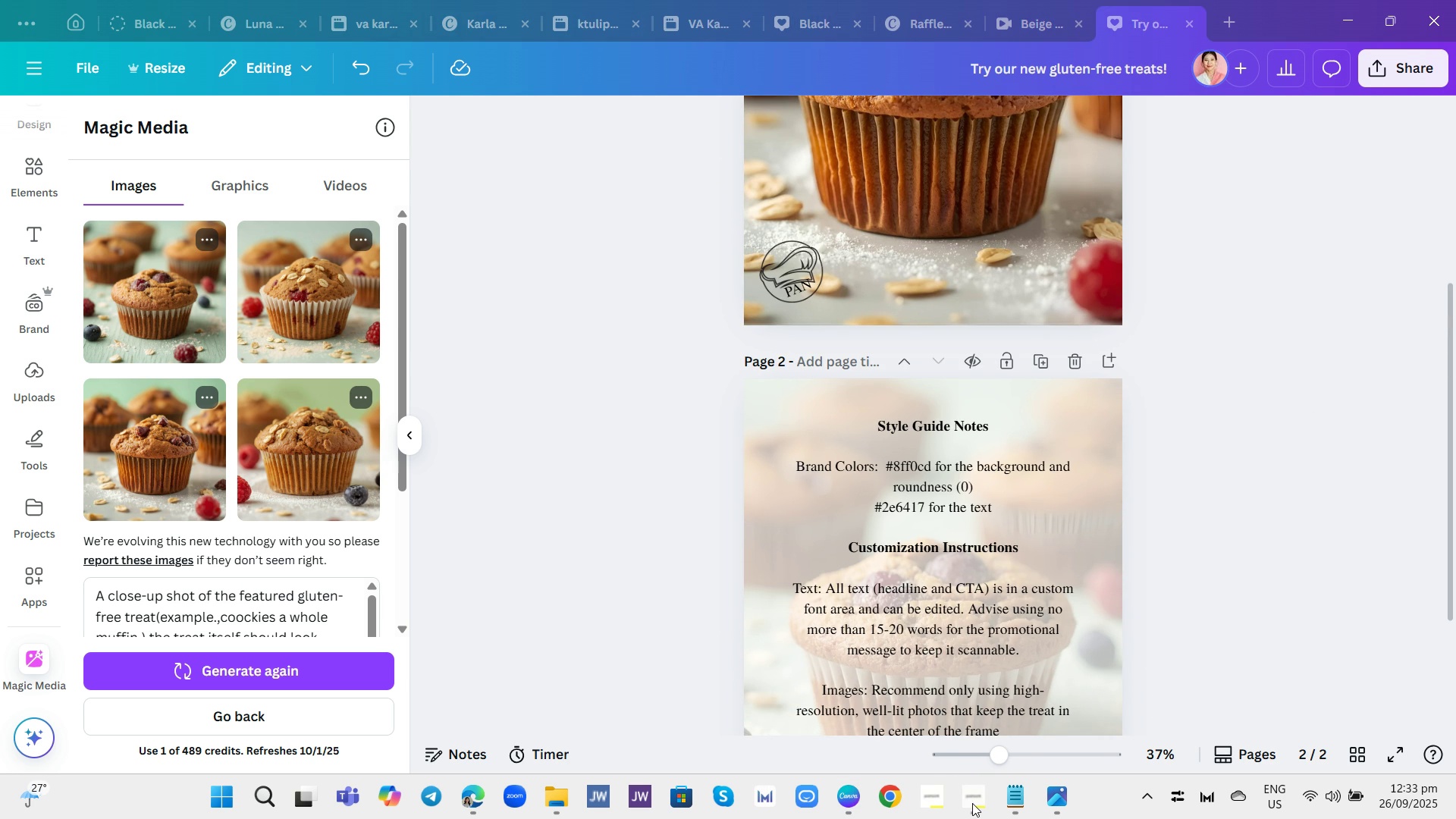 
left_click([973, 803])